 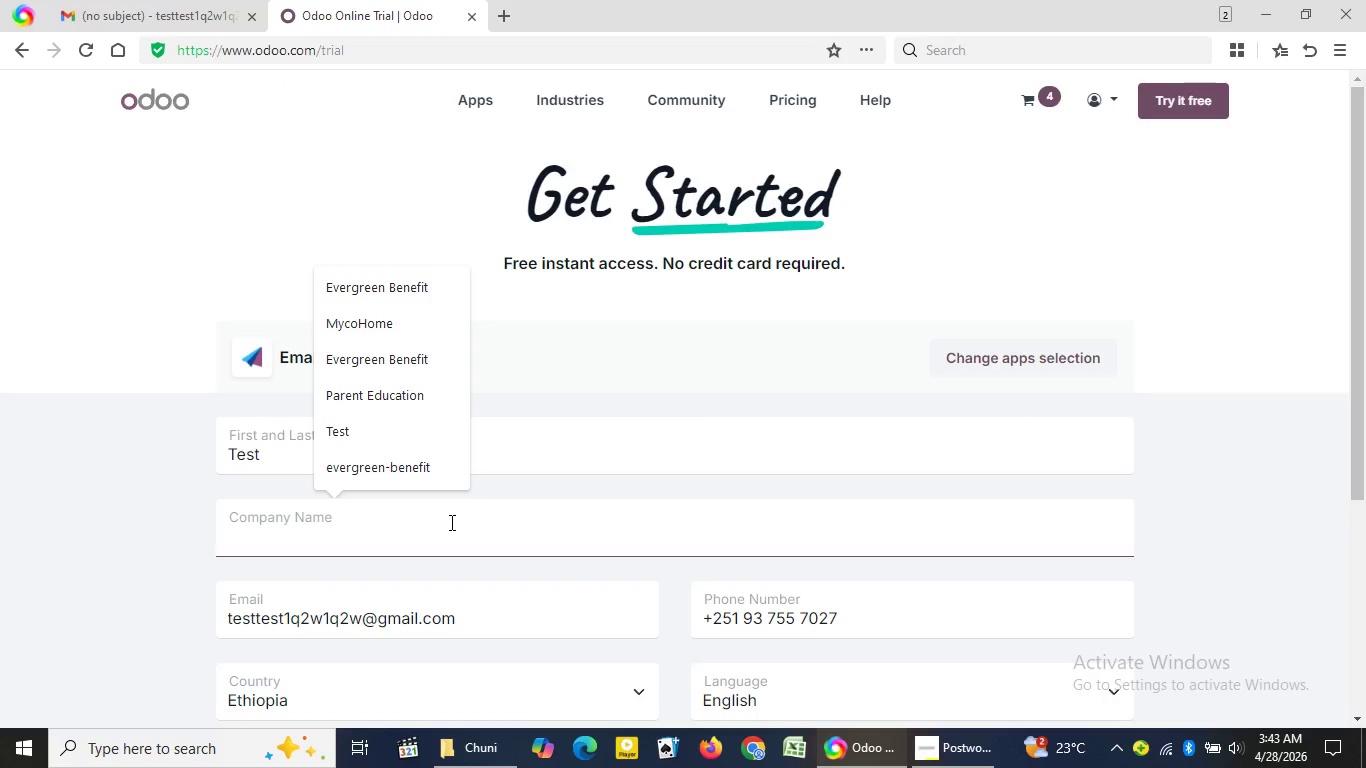 
key(Control+V)
 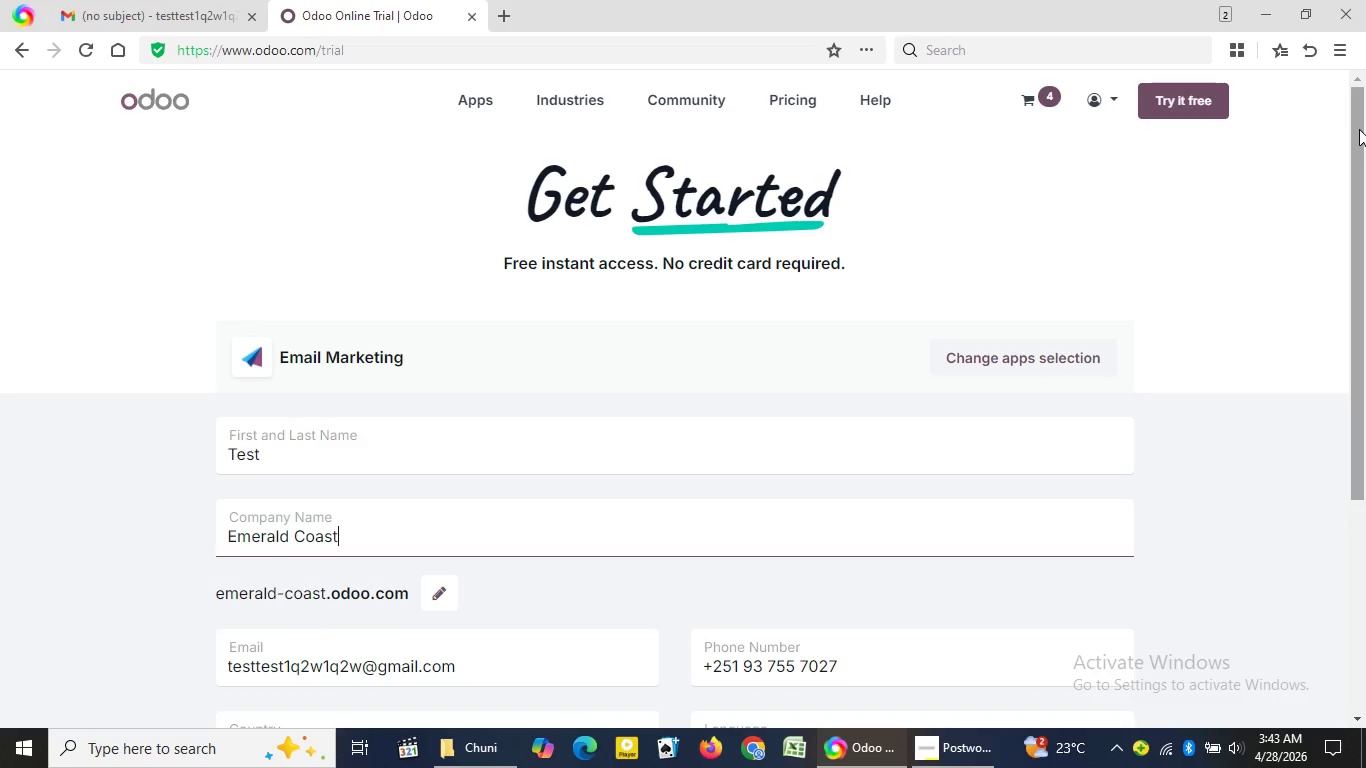 
left_click_drag(start_coordinate=[1360, 129], to_coordinate=[1365, 416])
 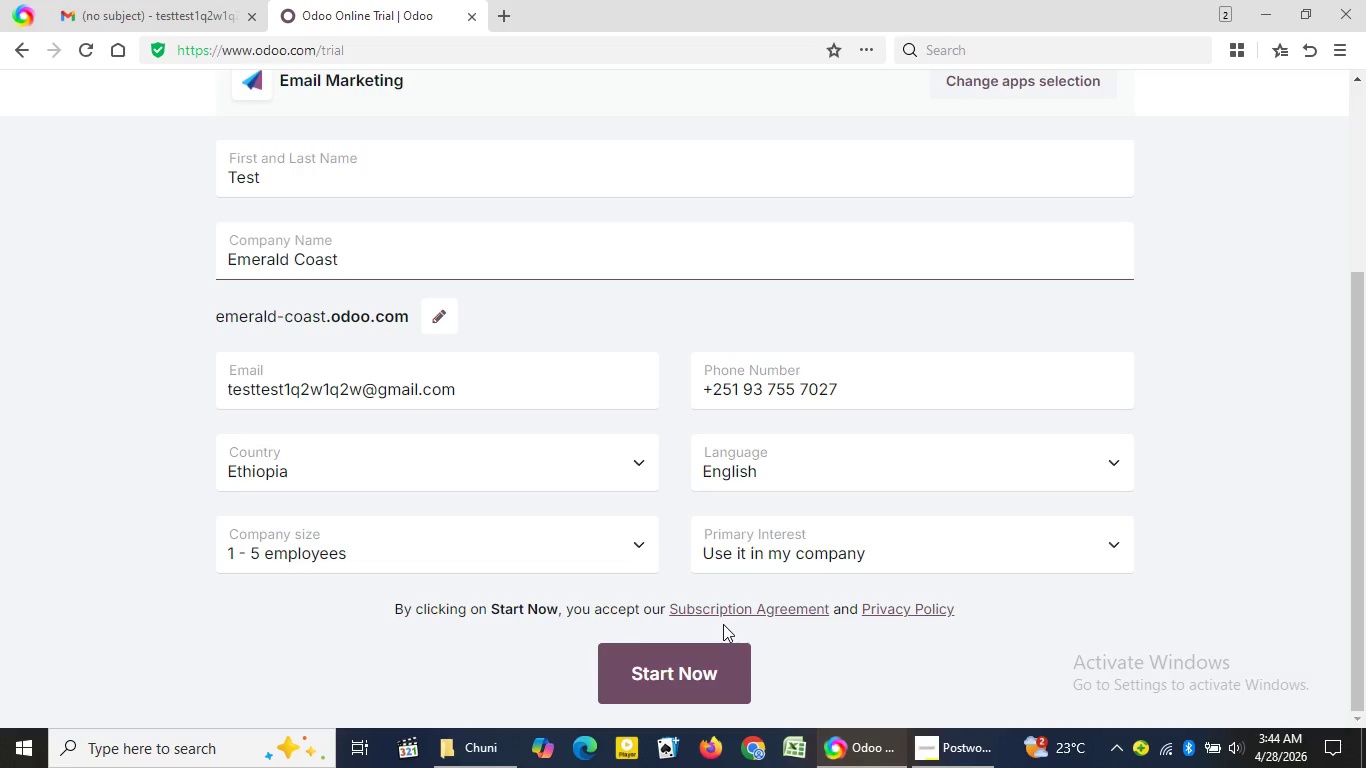 
wait(43.86)
 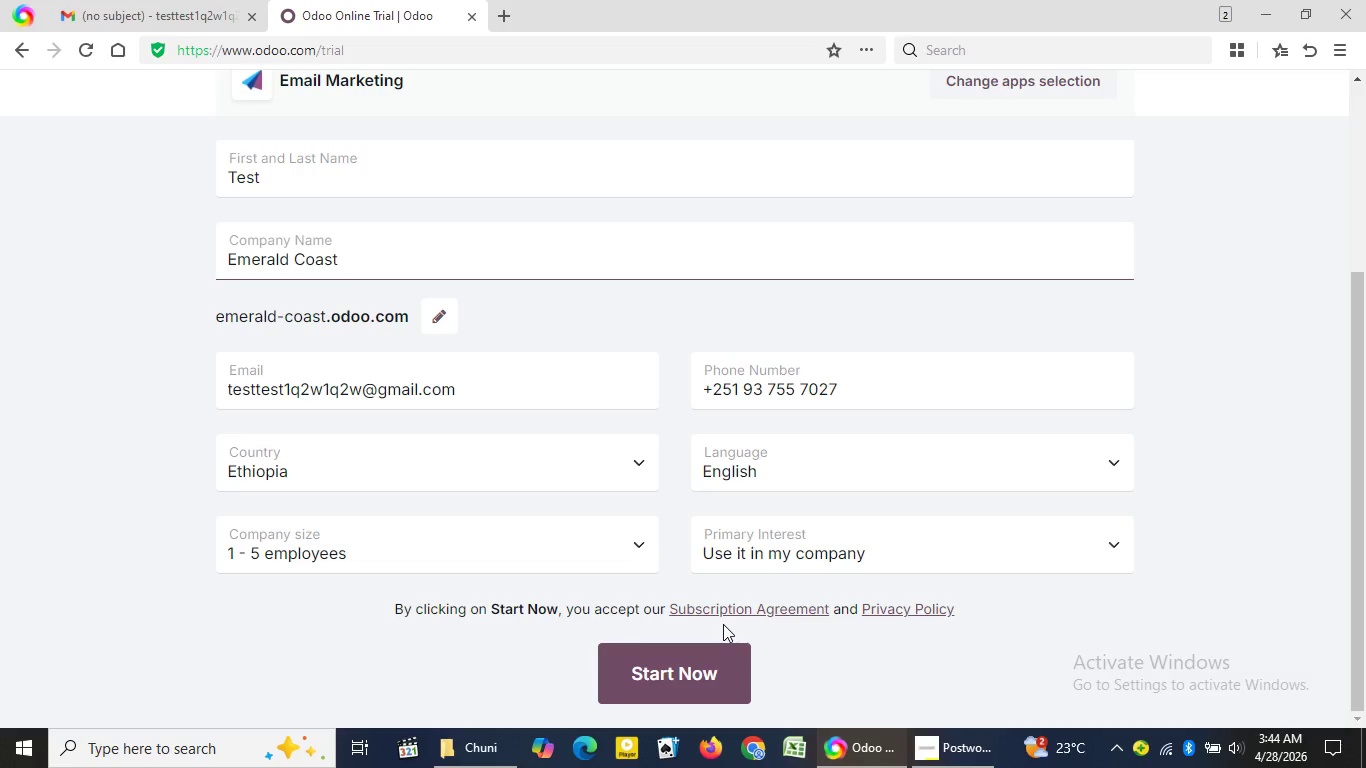 
left_click([701, 654])
 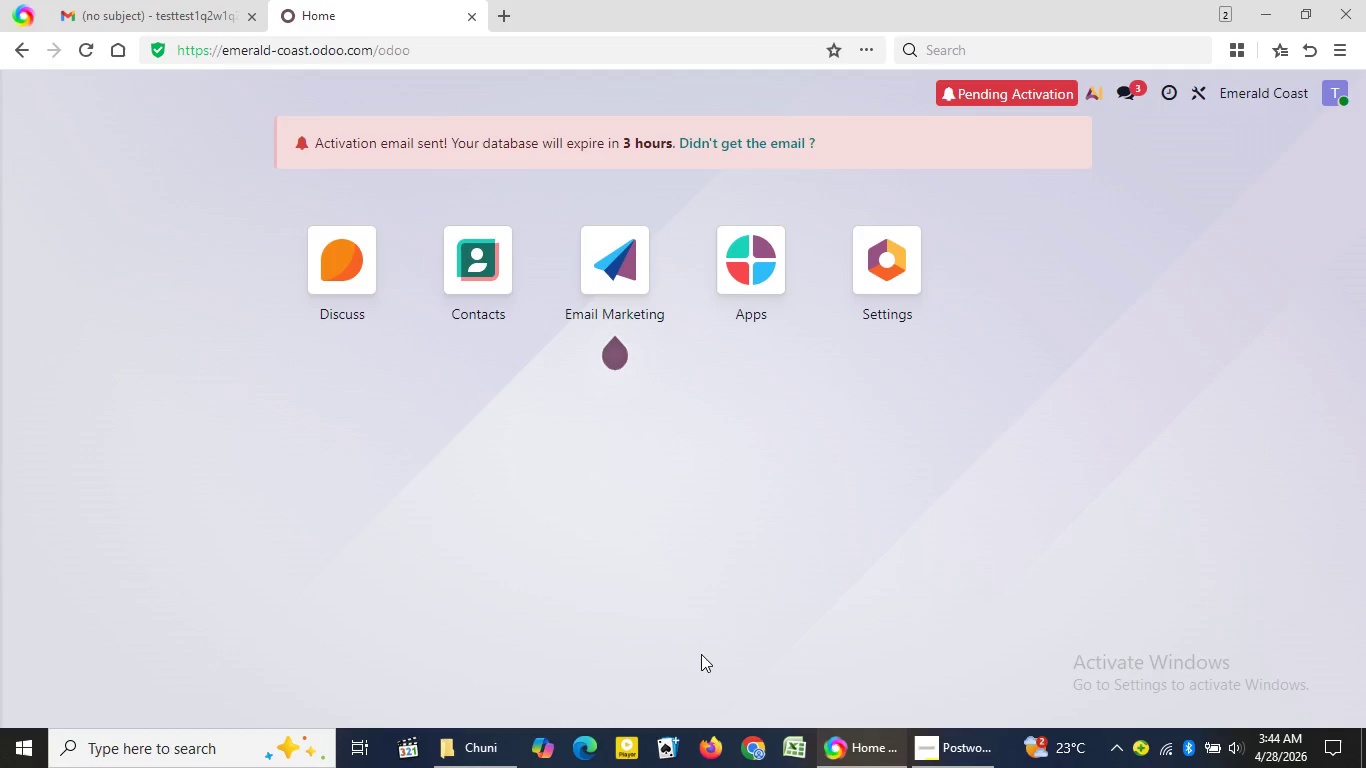 
wait(44.06)
 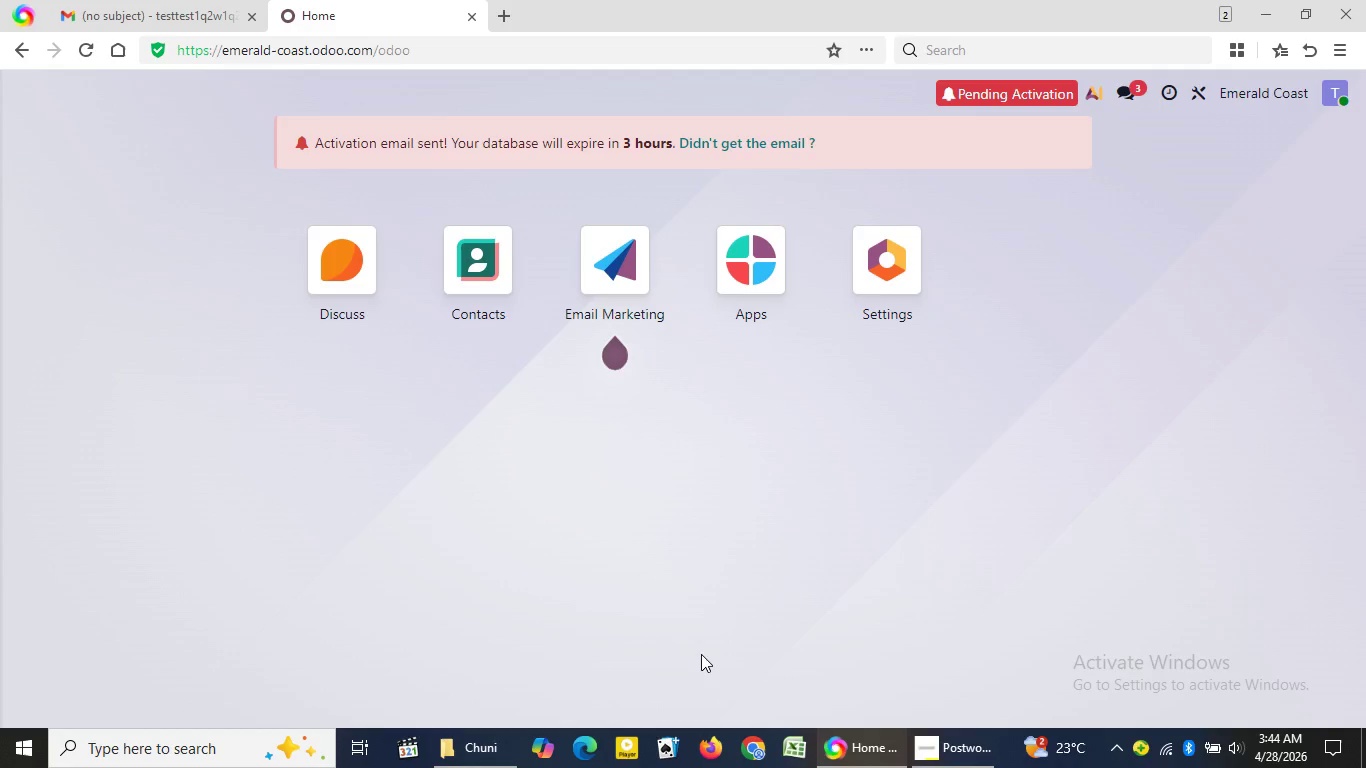 
left_click([253, 18])
 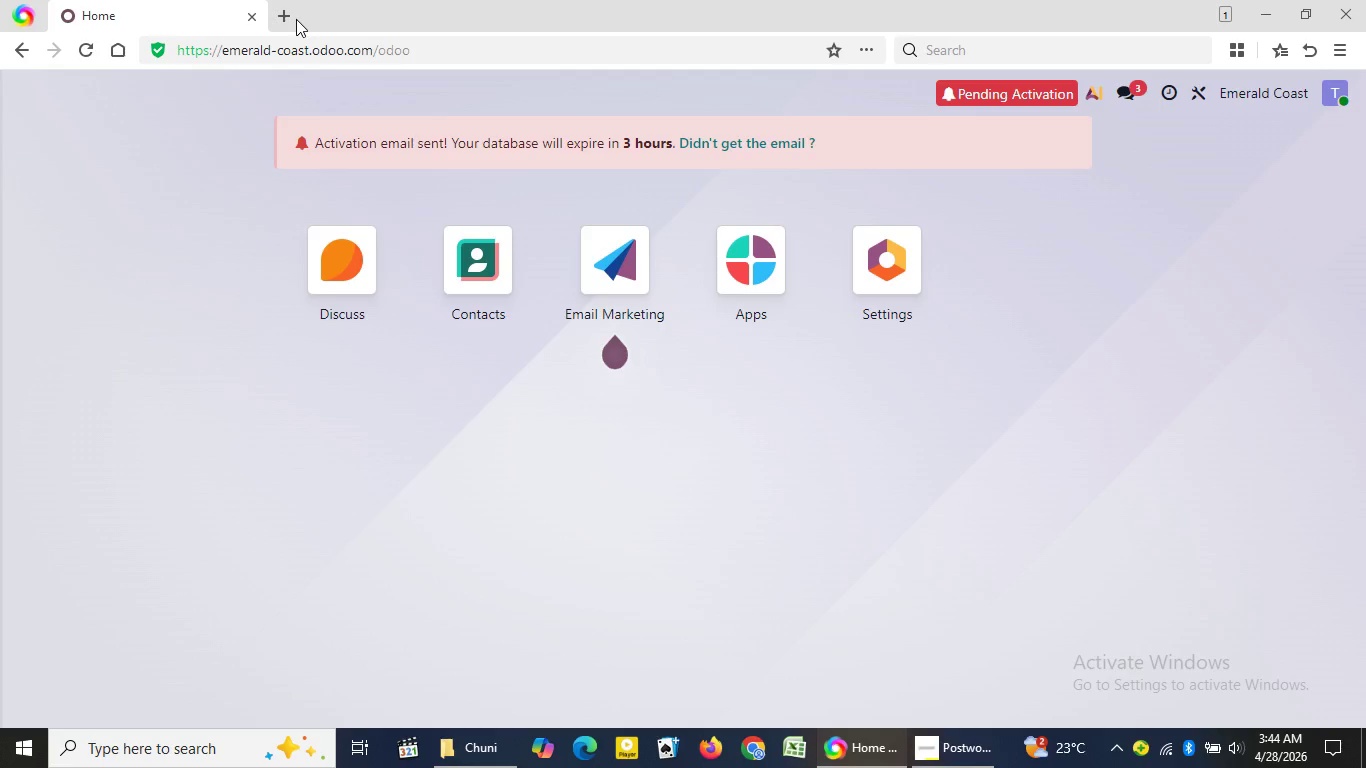 
left_click([290, 23])
 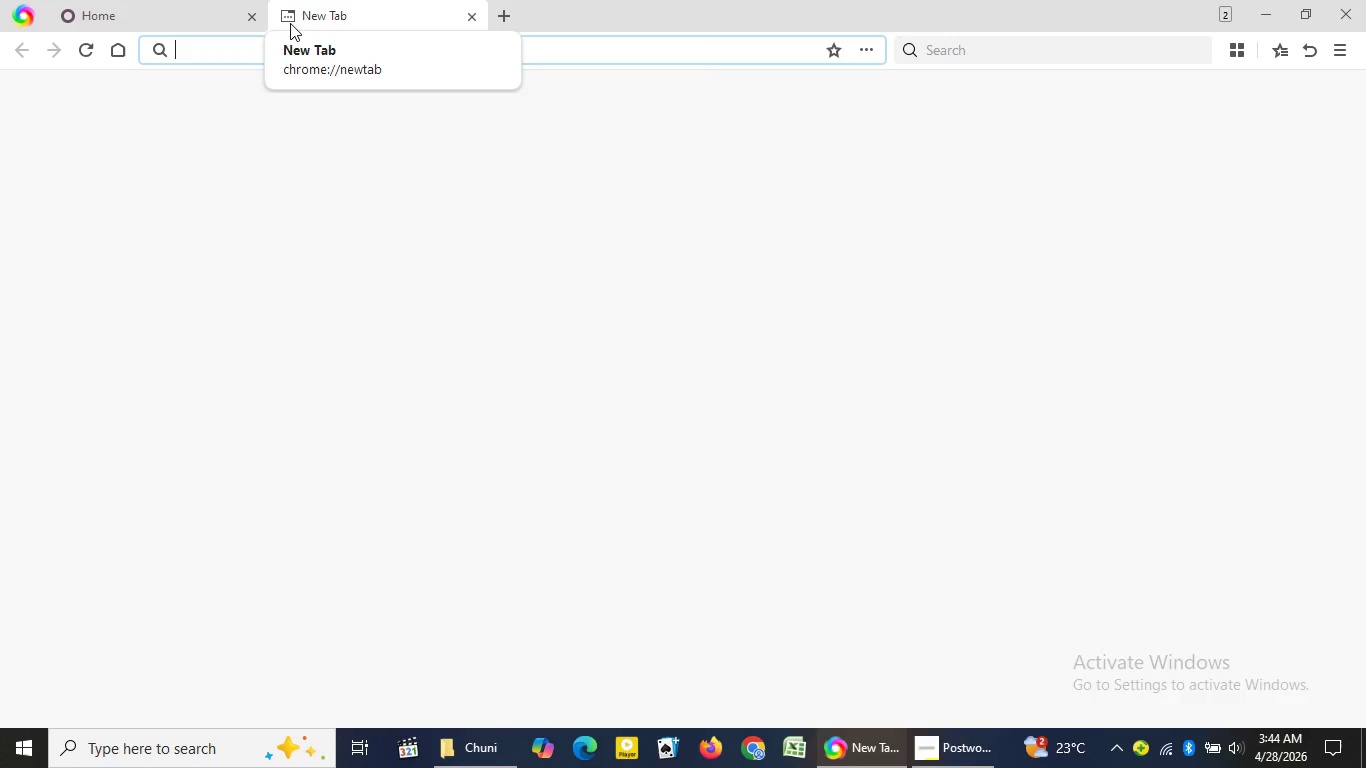 
key(G)
 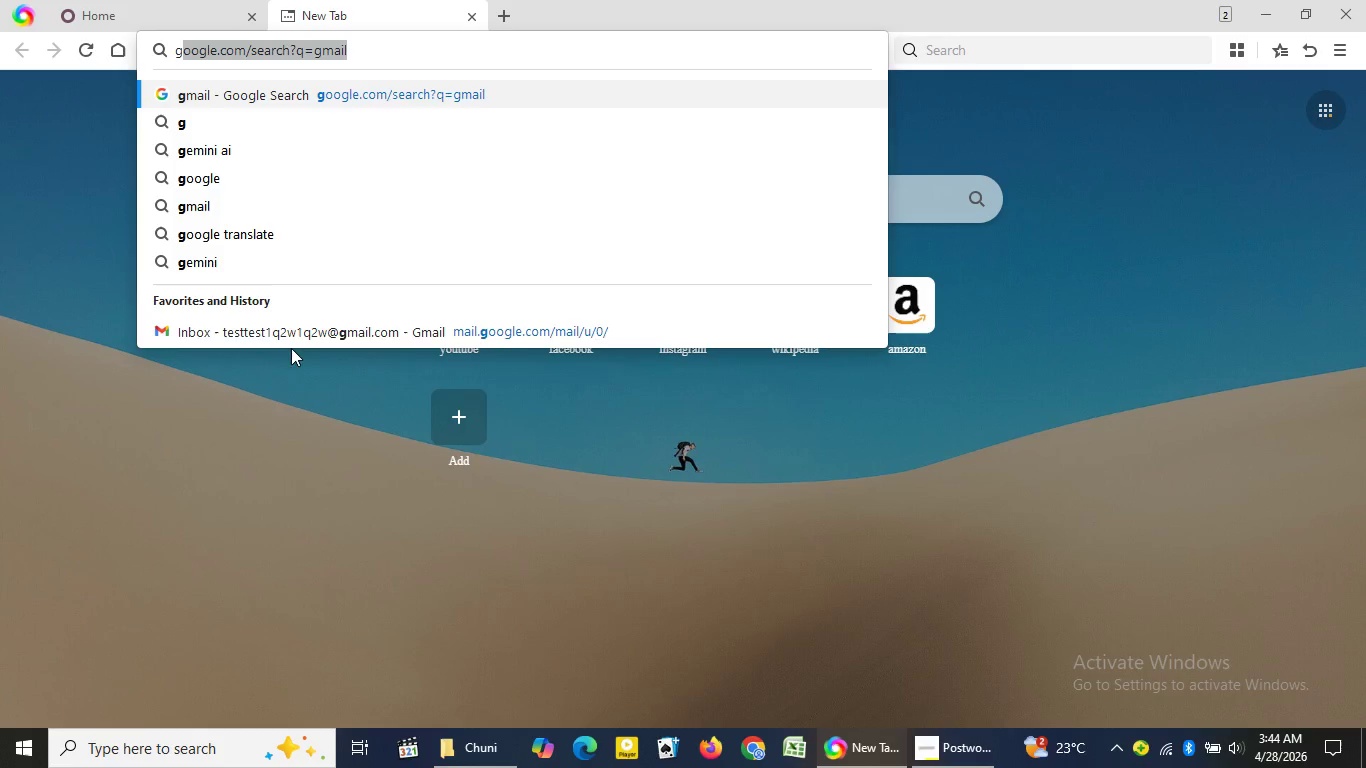 
left_click([287, 341])
 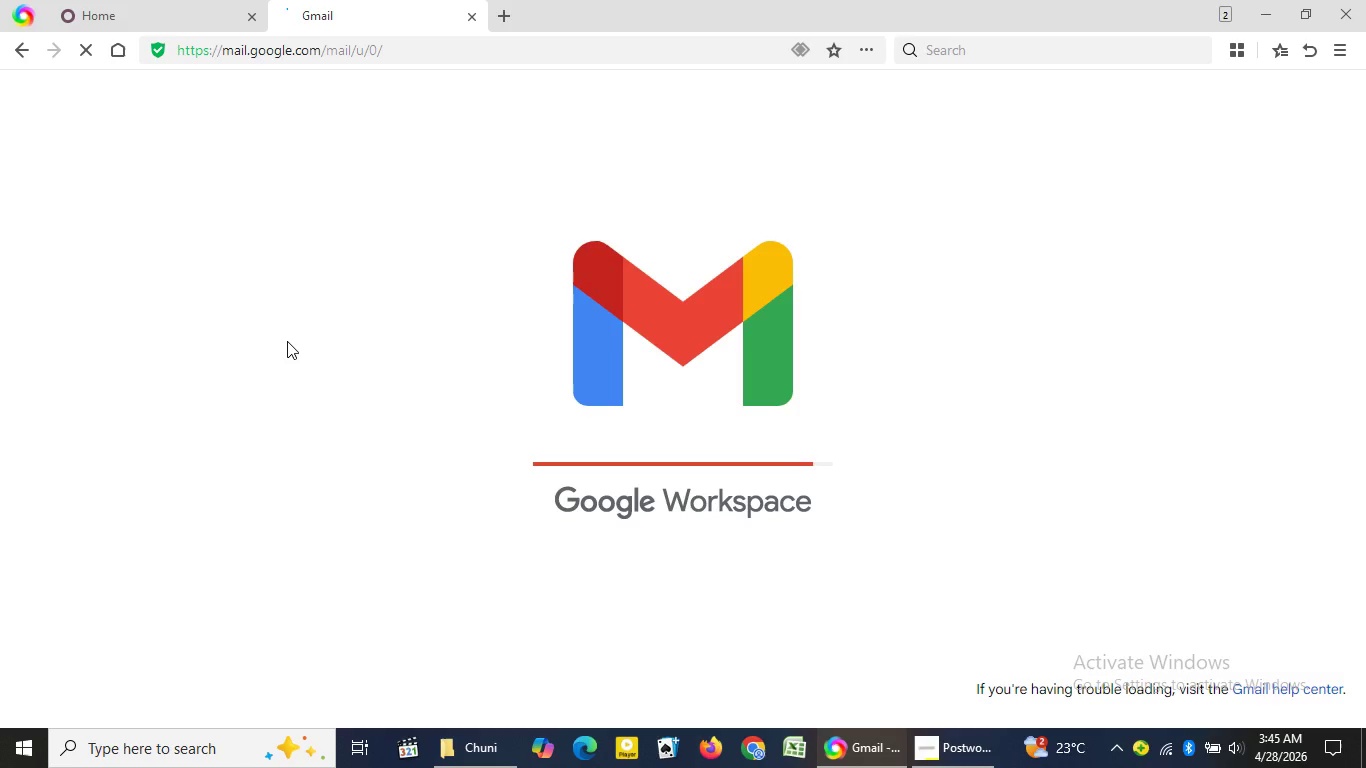 
wait(16.14)
 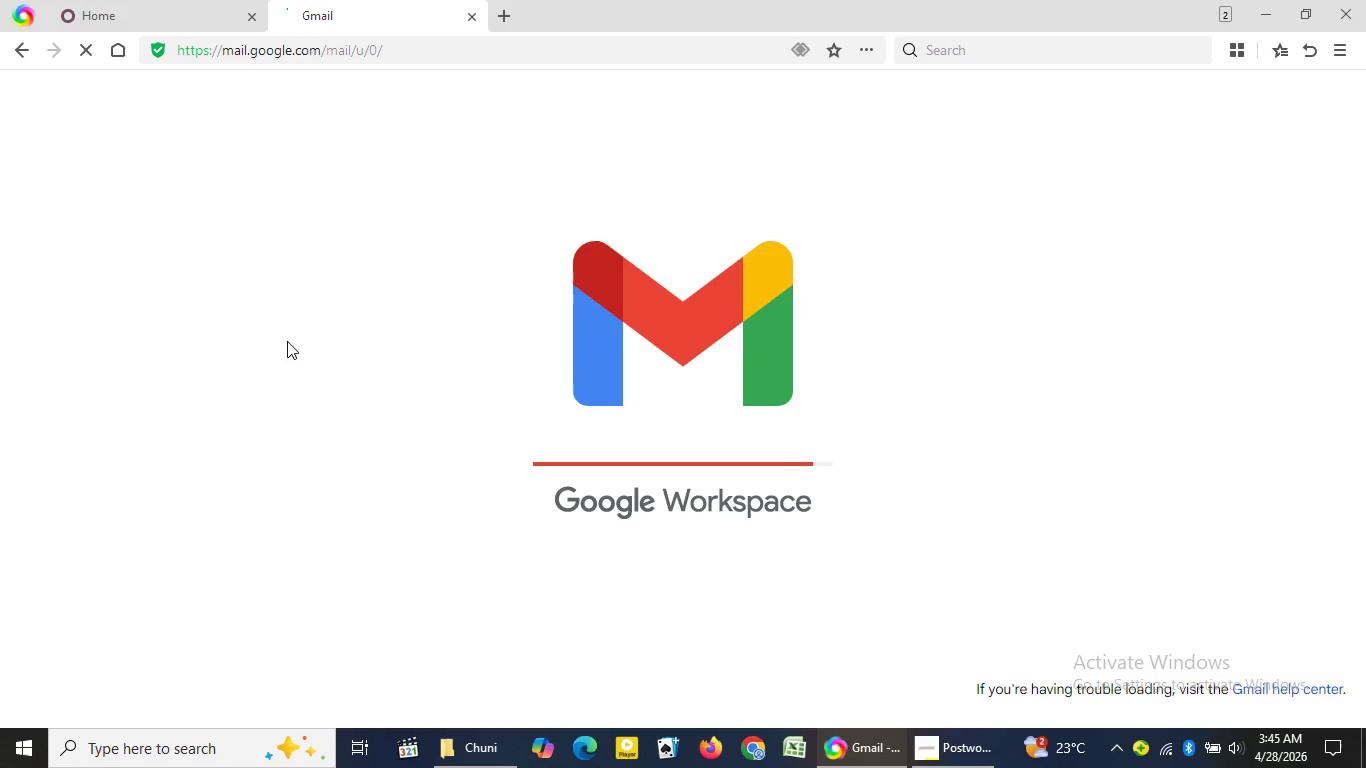 
left_click([581, 243])
 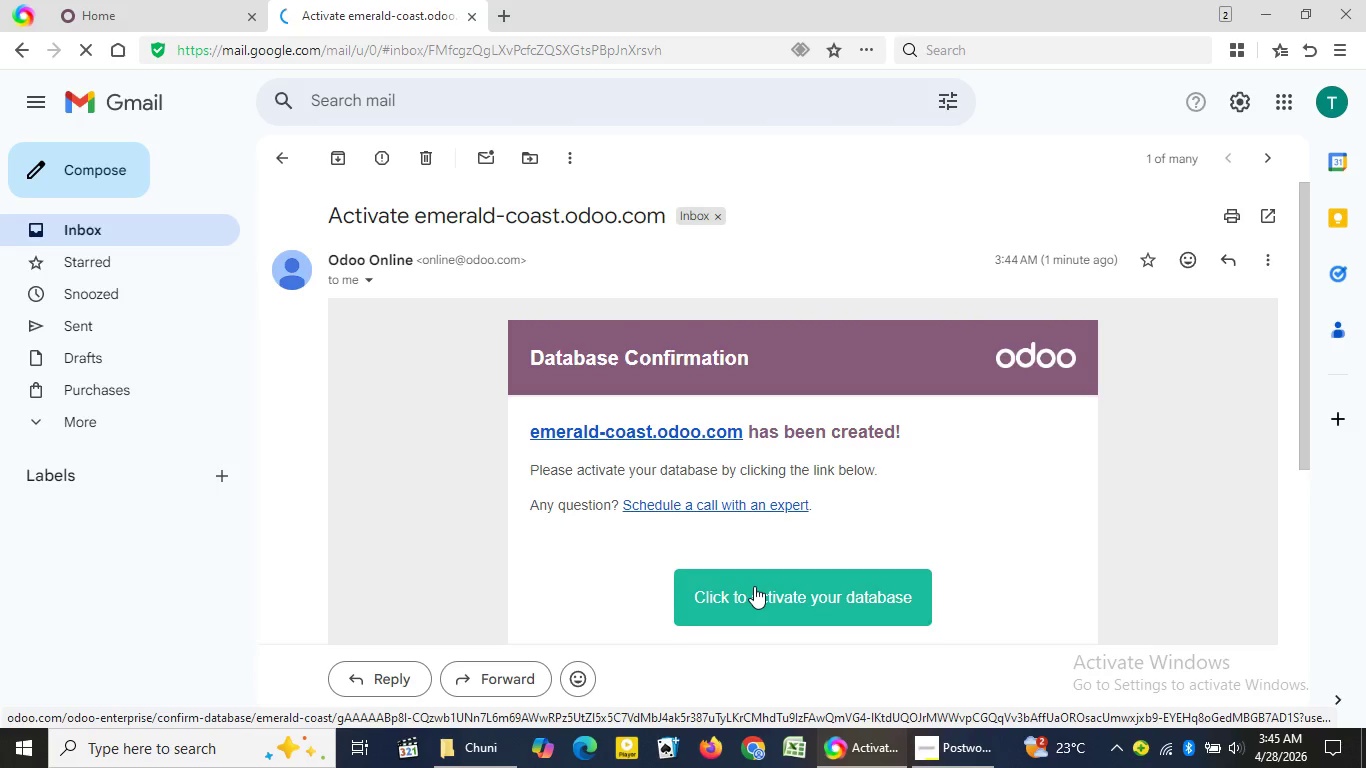 
wait(21.3)
 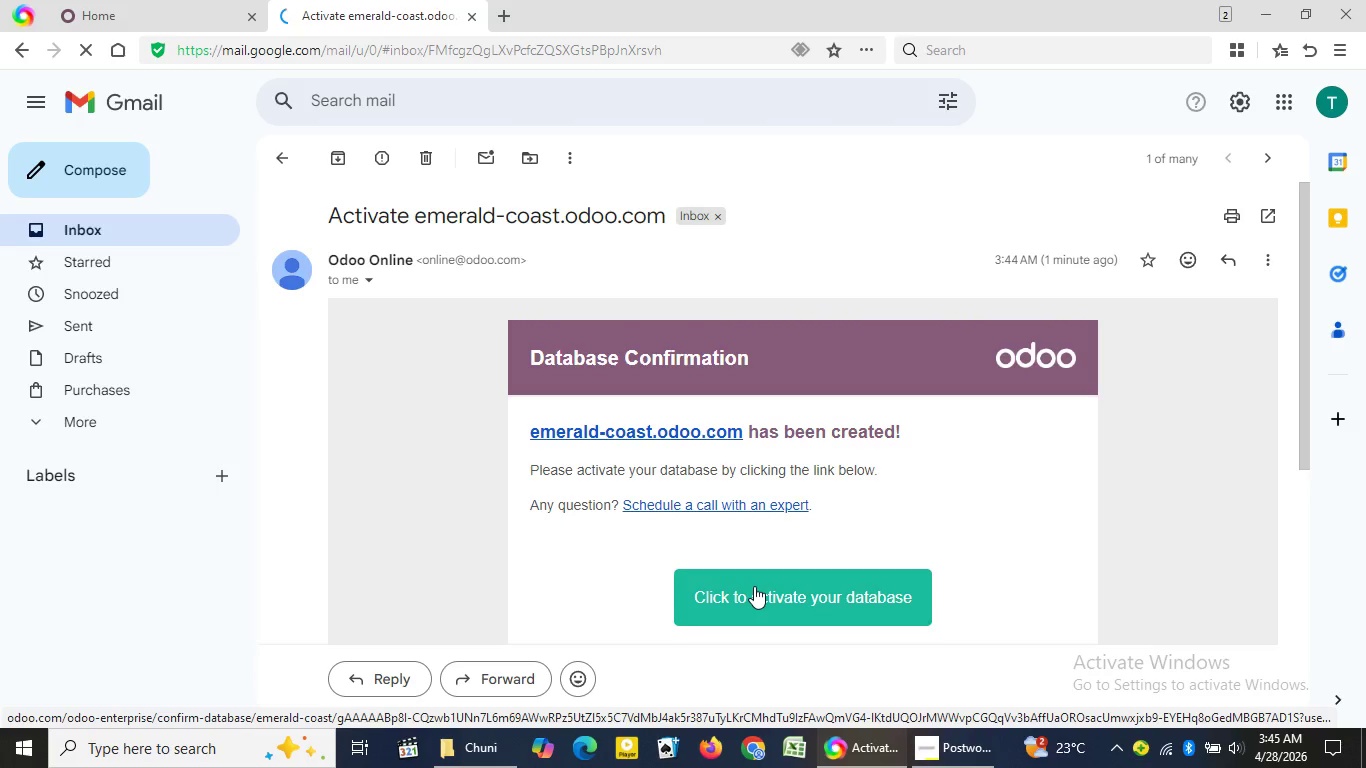 
left_click([753, 586])
 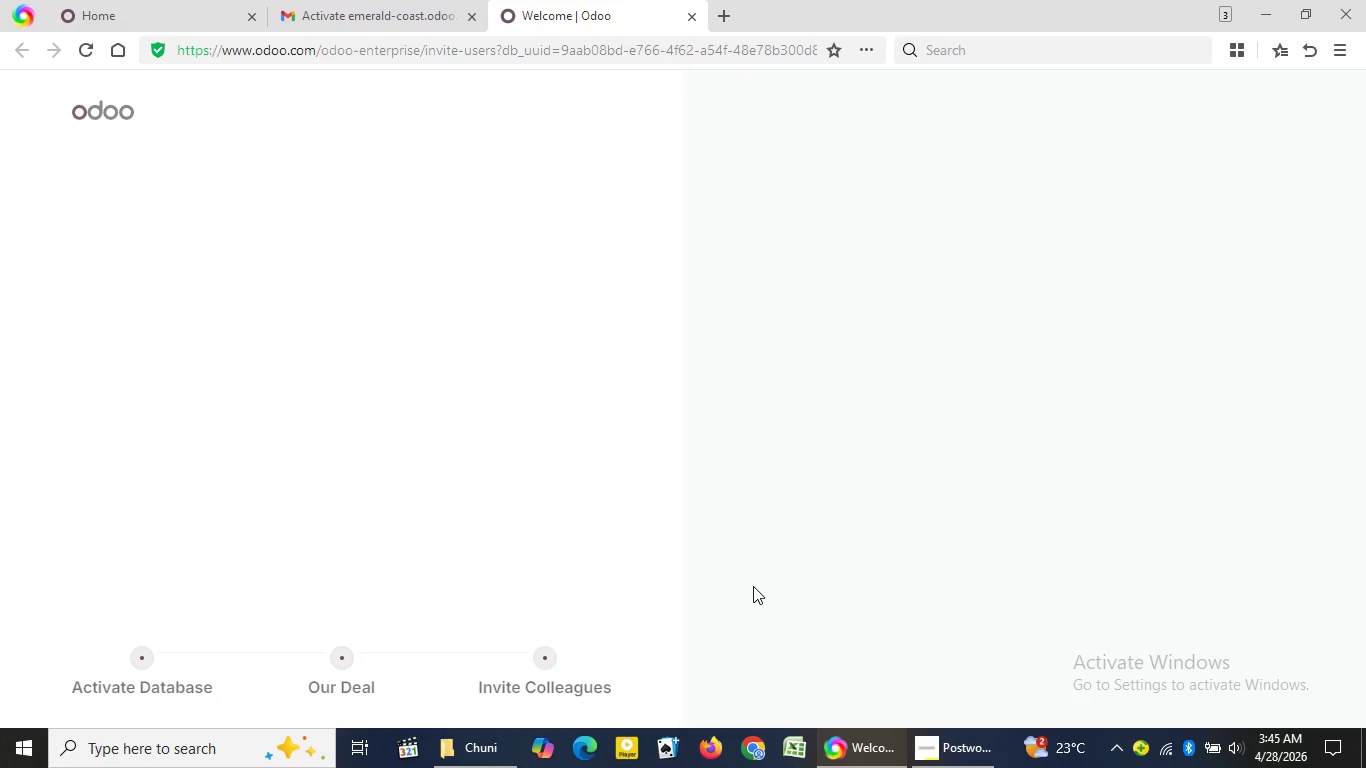 
wait(12.17)
 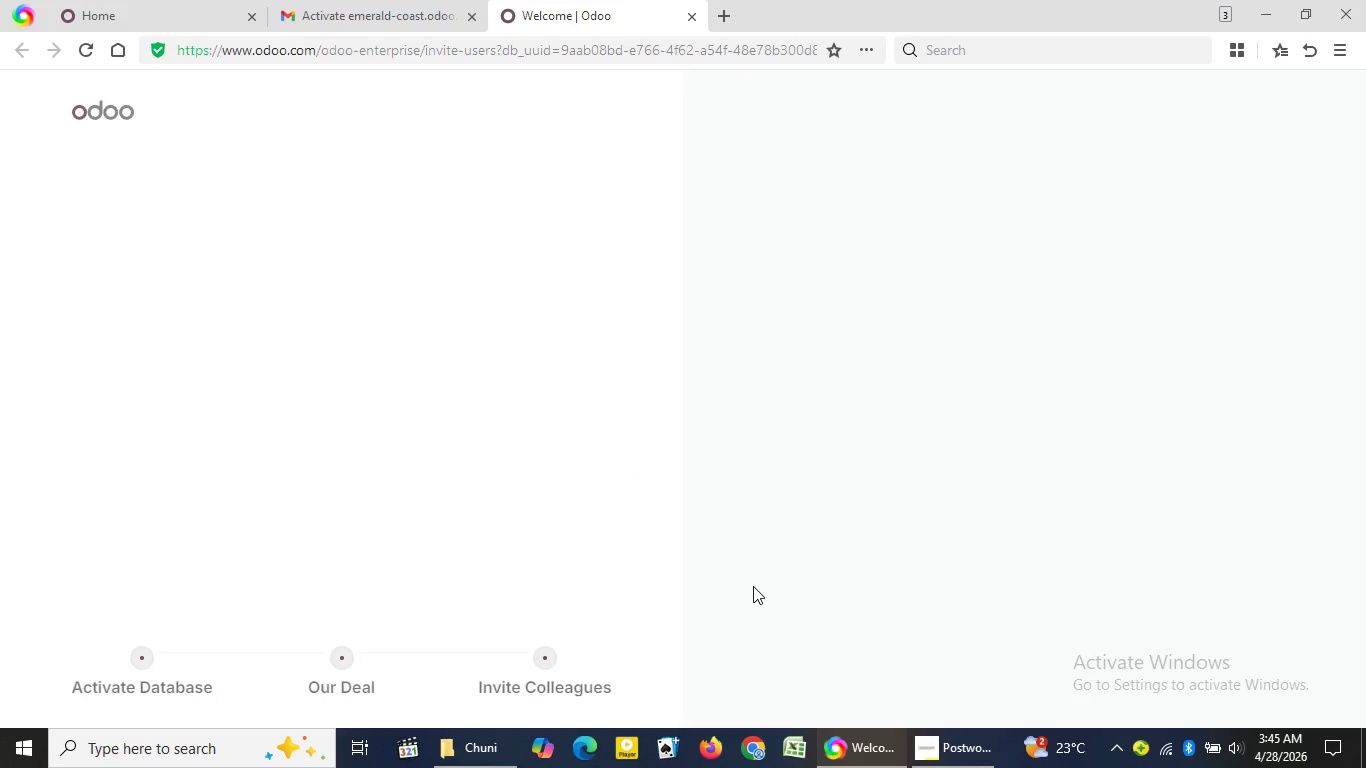 
left_click([442, 508])
 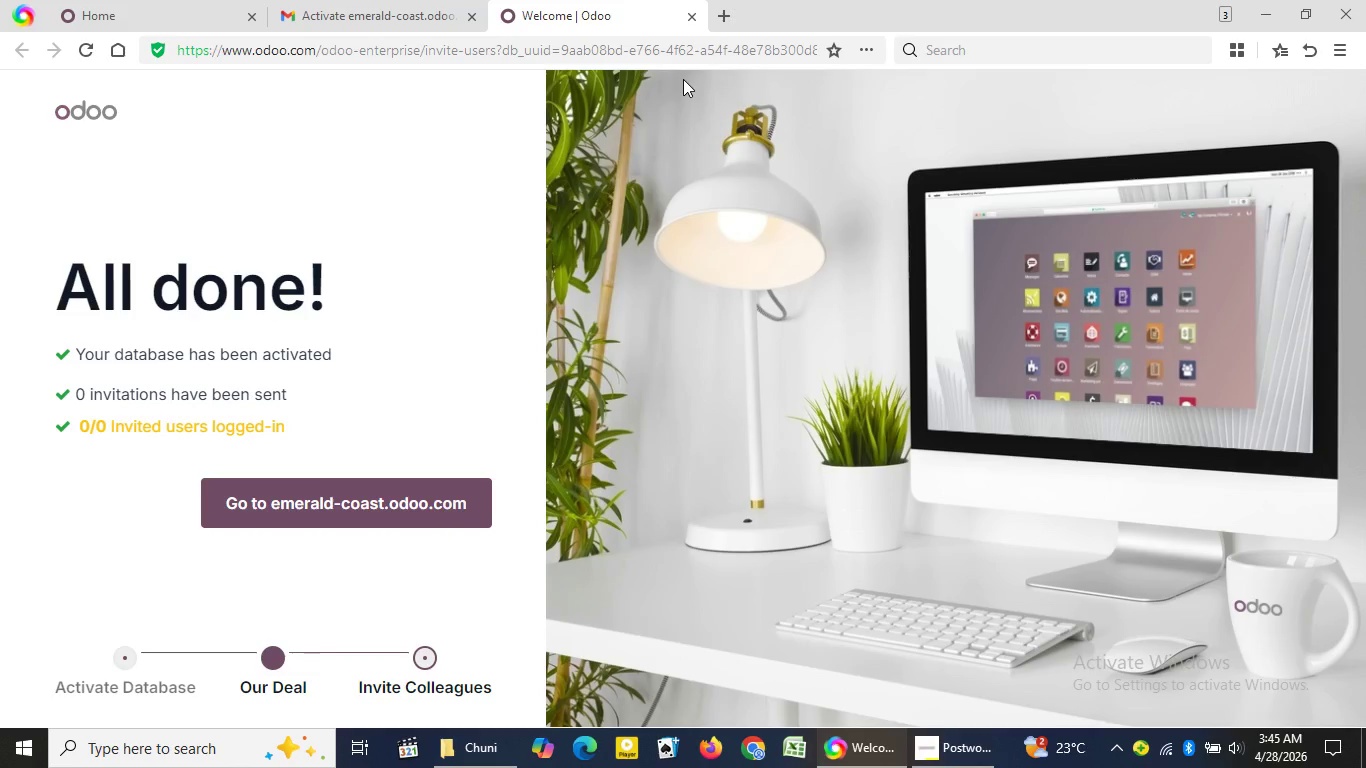 
mouse_move([691, 14])
 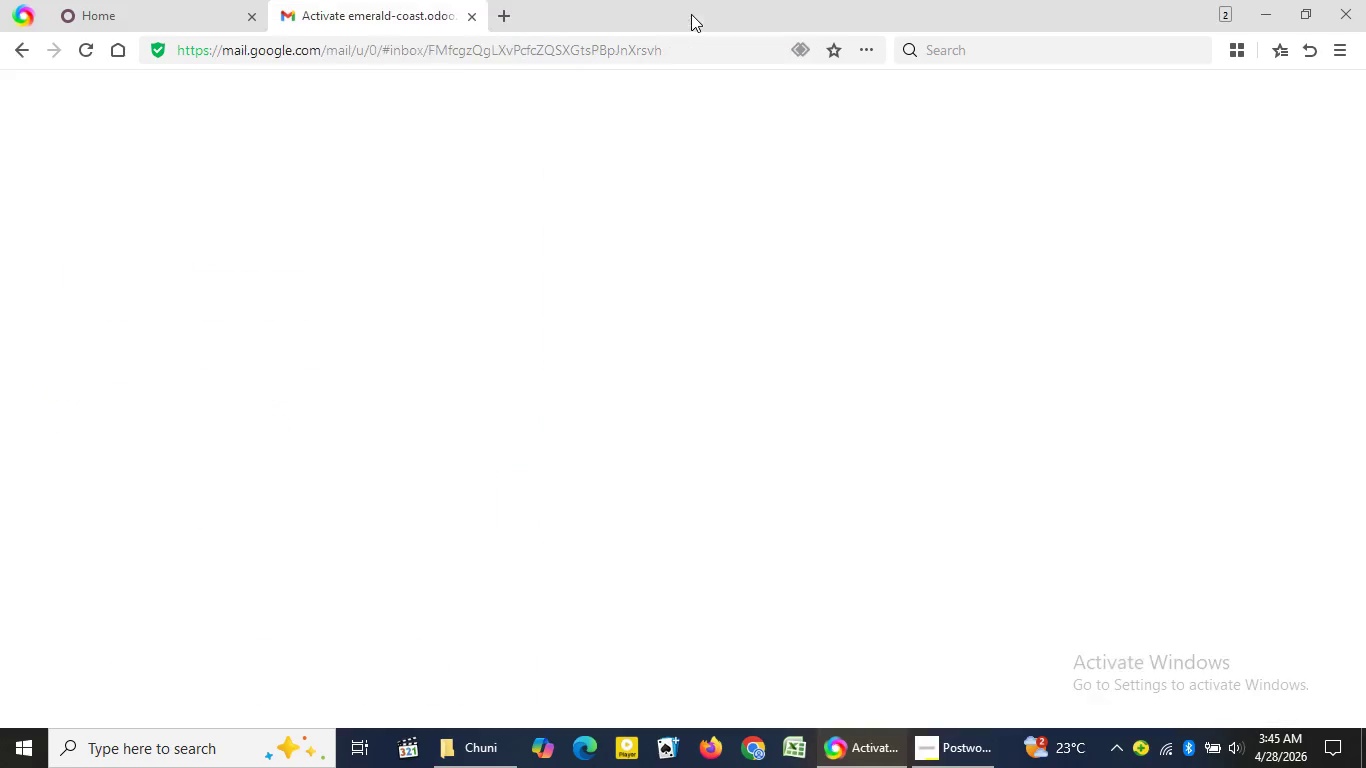 
left_click([691, 14])
 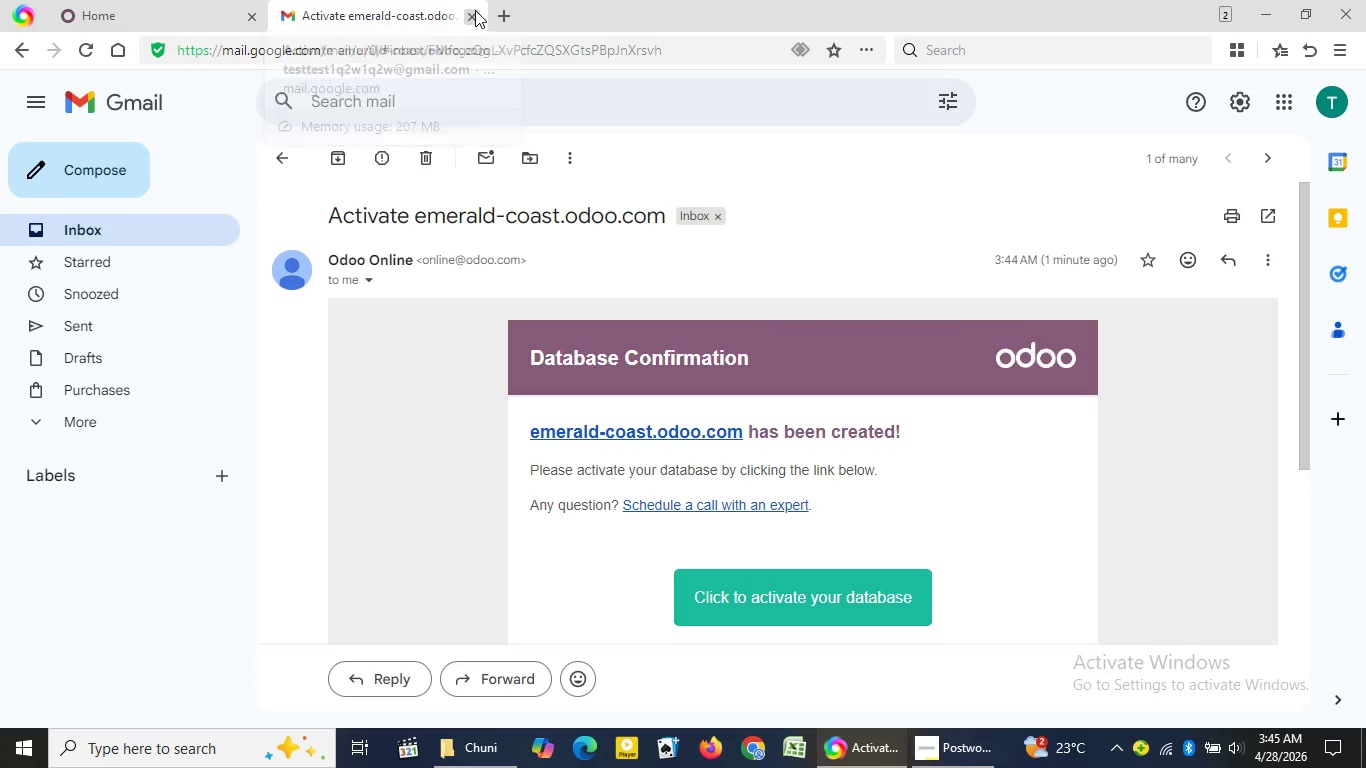 
left_click([475, 10])
 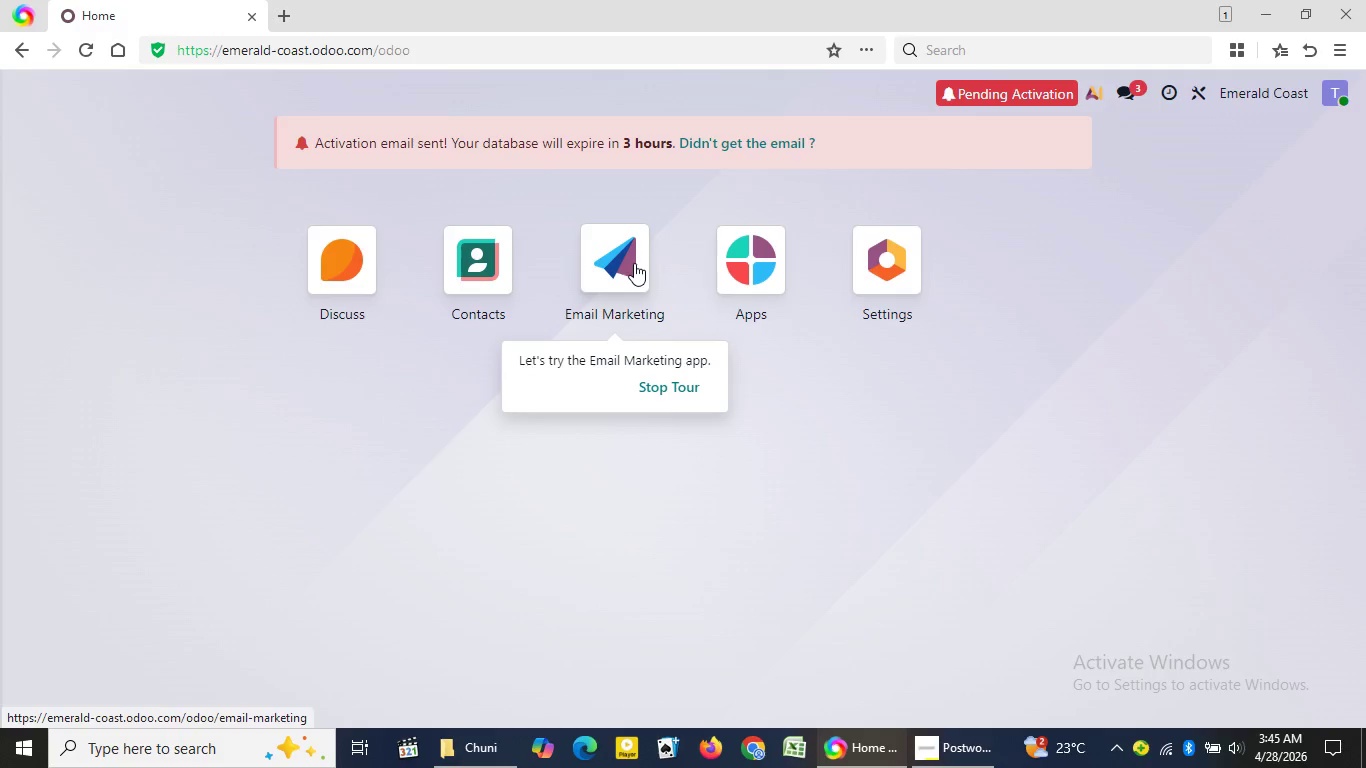 
left_click([634, 263])
 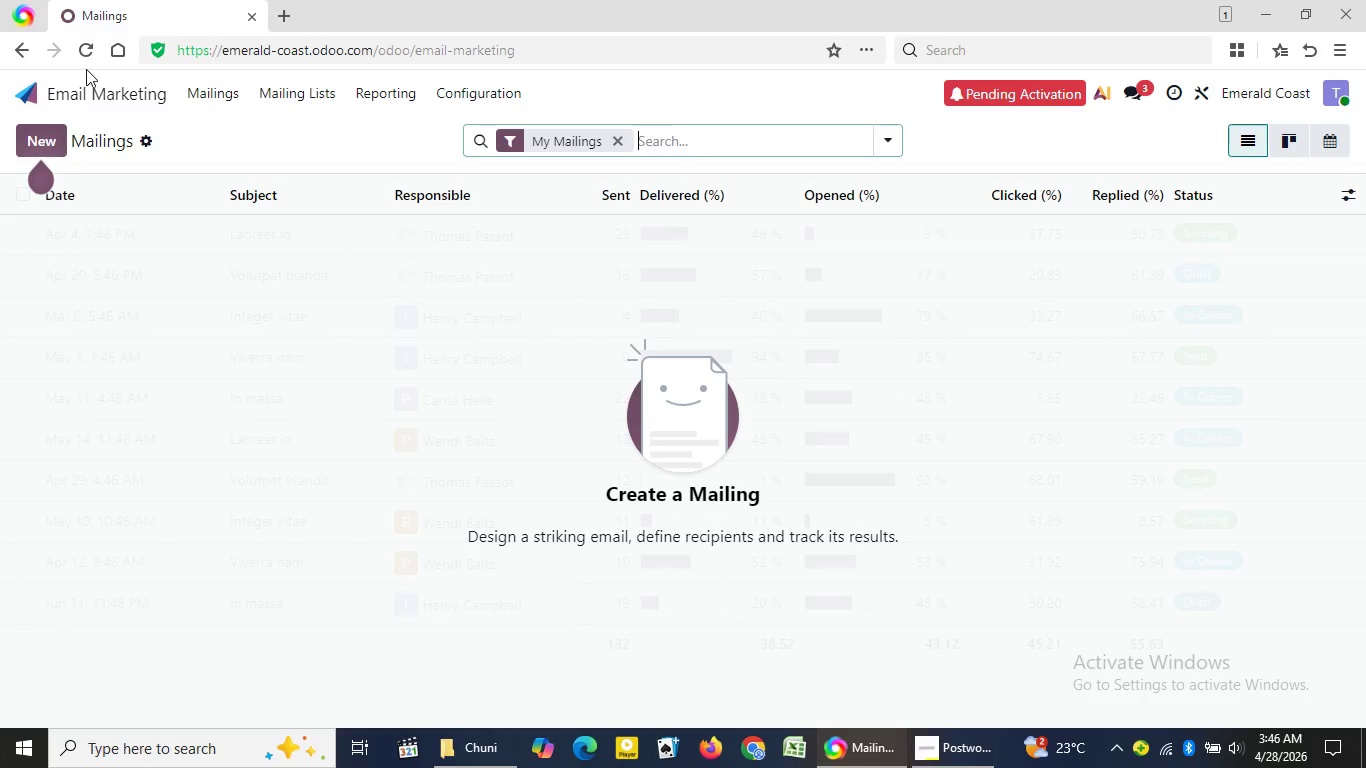 
wait(6.78)
 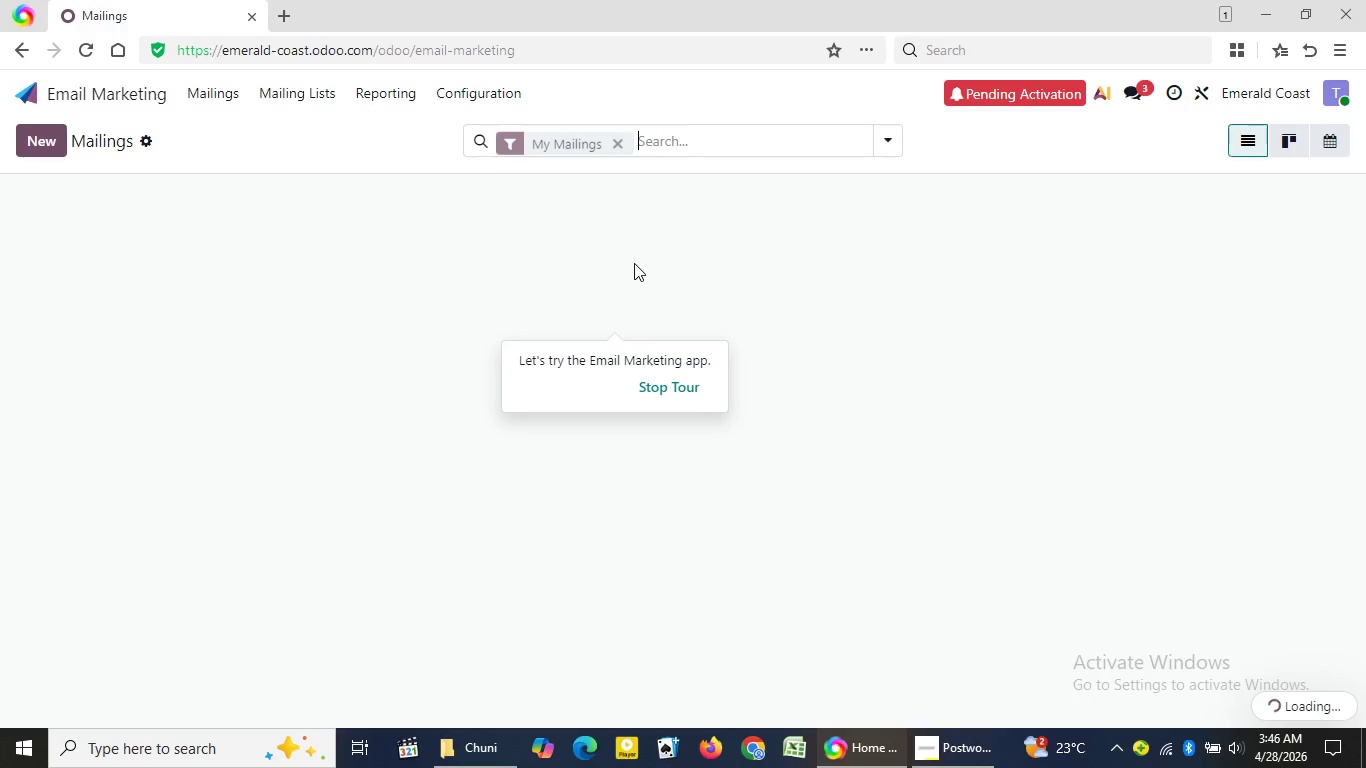 
left_click([43, 139])
 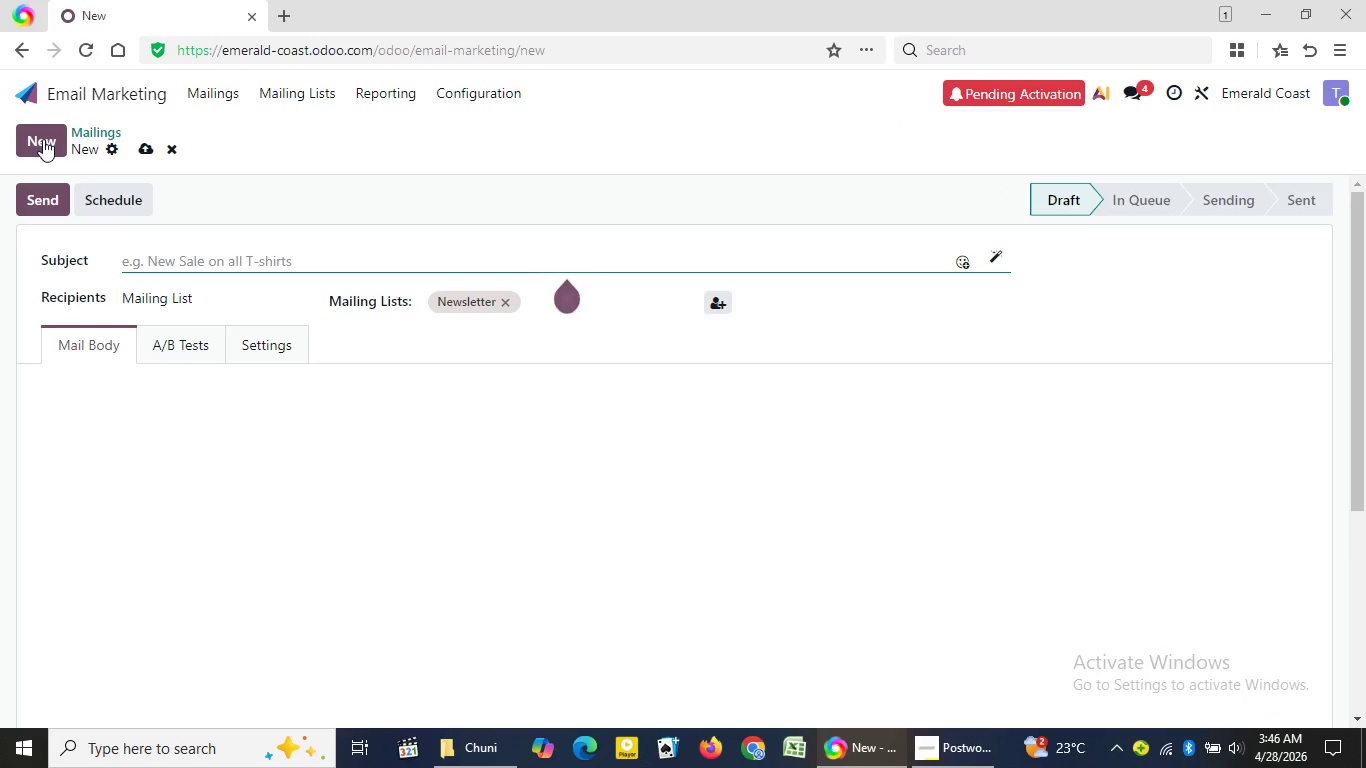 
wait(8.45)
 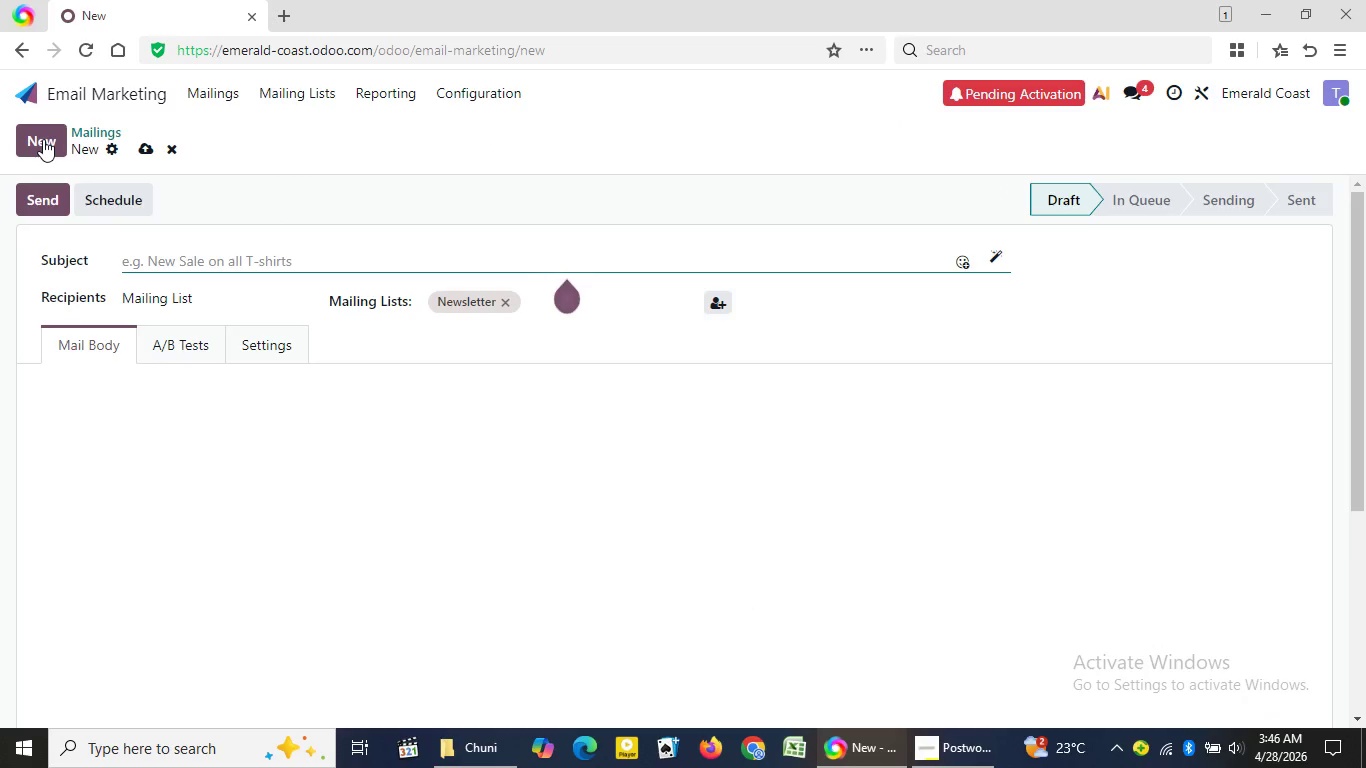 
hold_key(key=ShiftRight, duration=0.83)